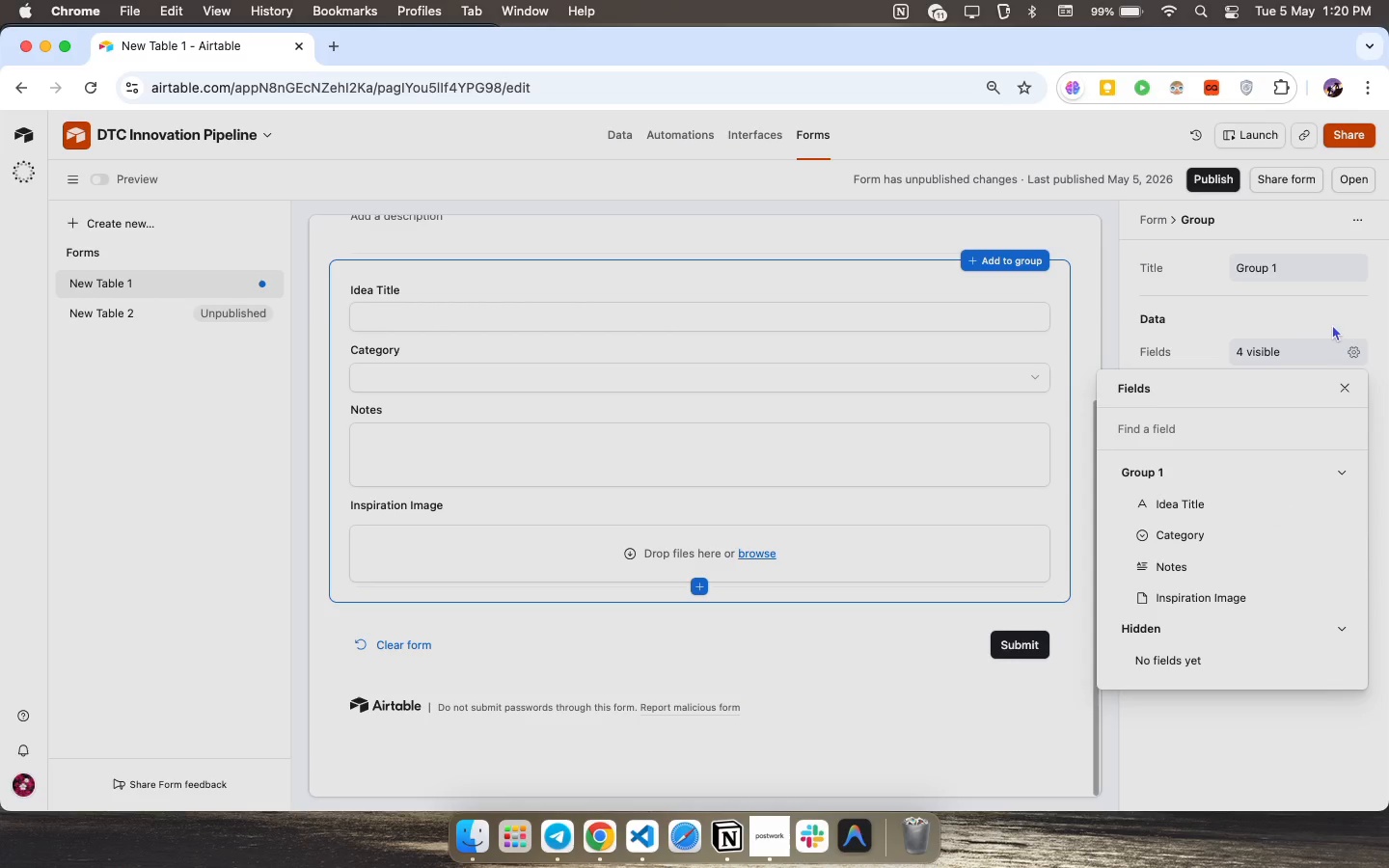 
left_click([1329, 303])
 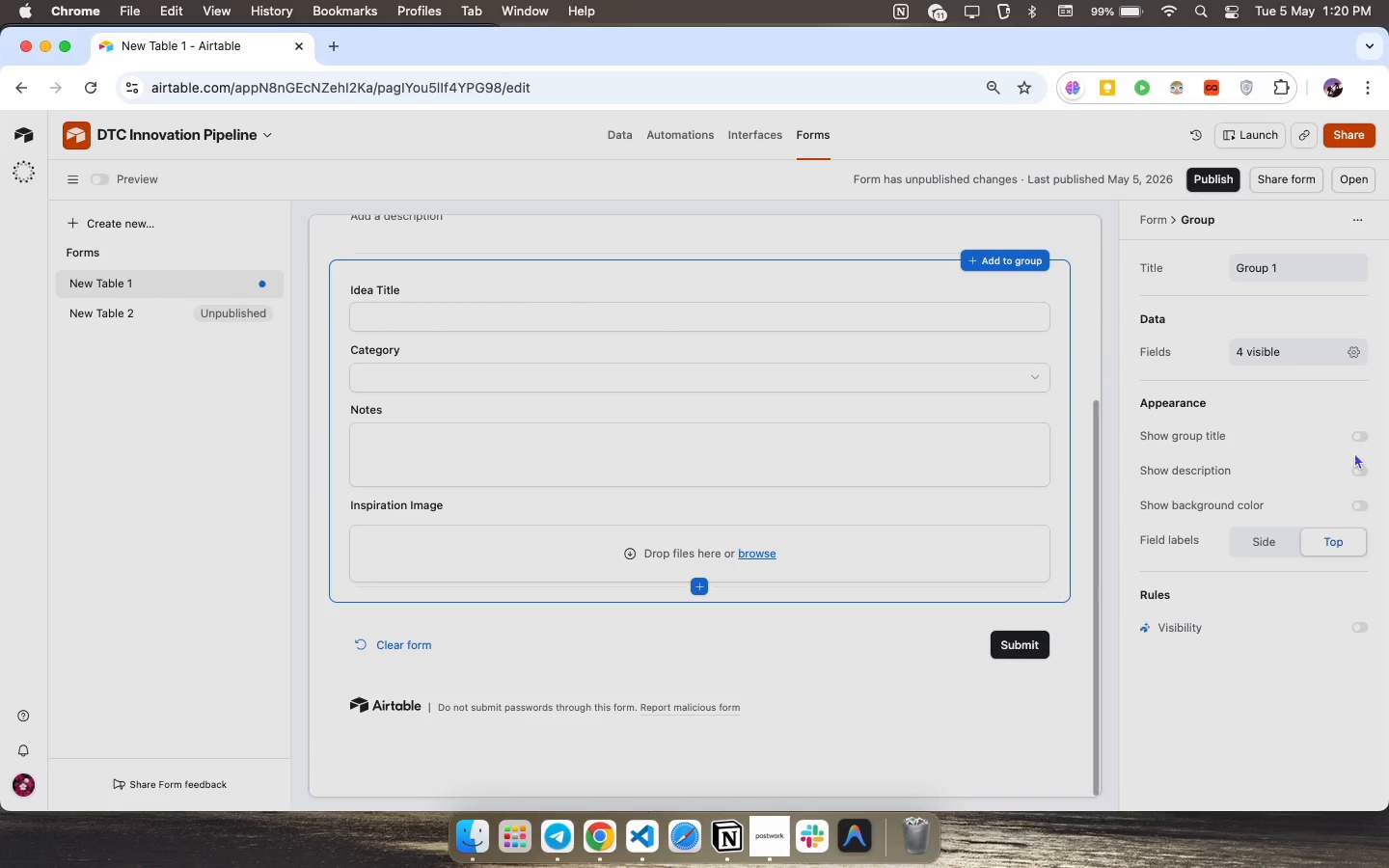 
scroll: coordinate [1256, 498], scroll_direction: down, amount: 10.0
 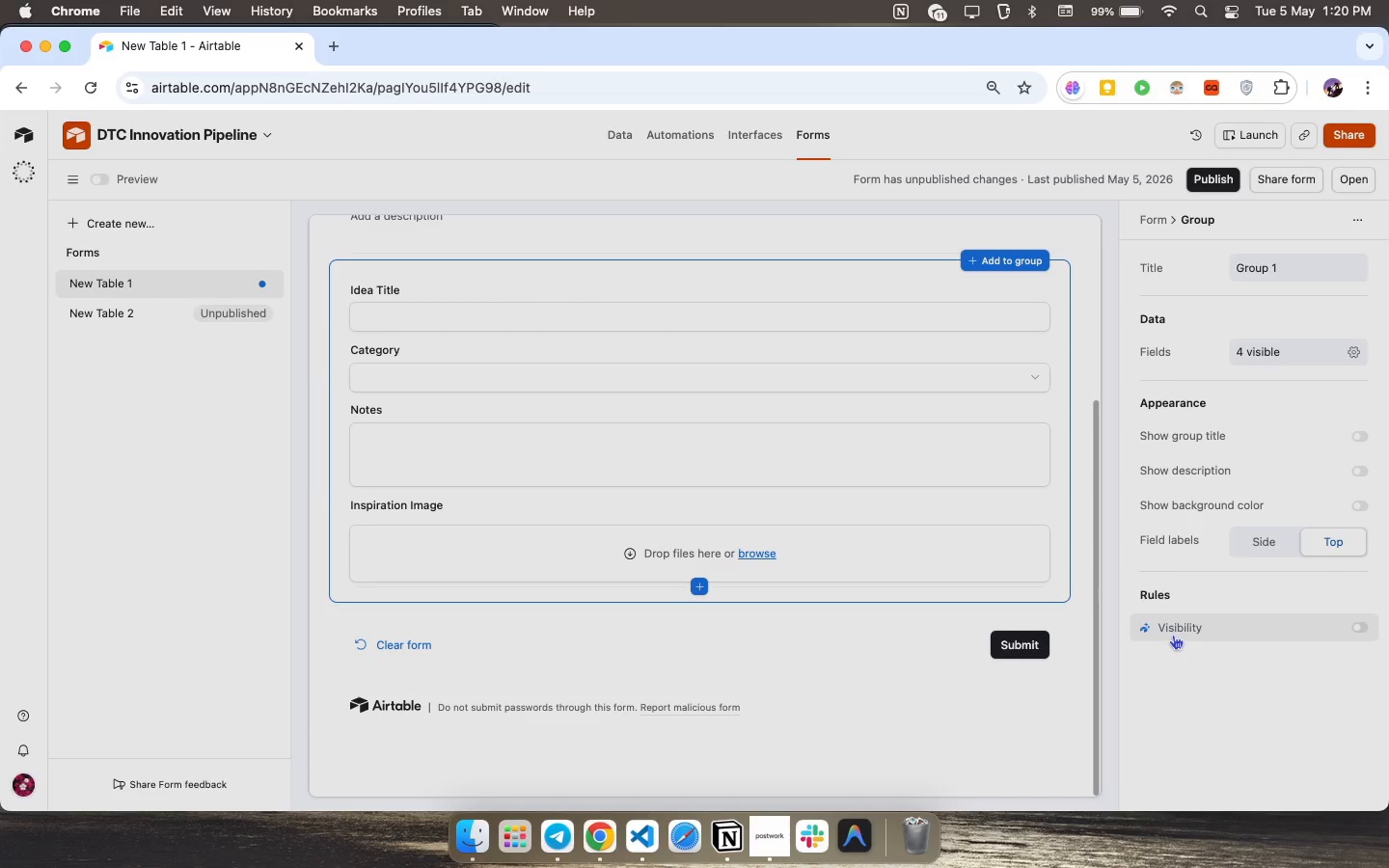 
mouse_move([1330, 216])
 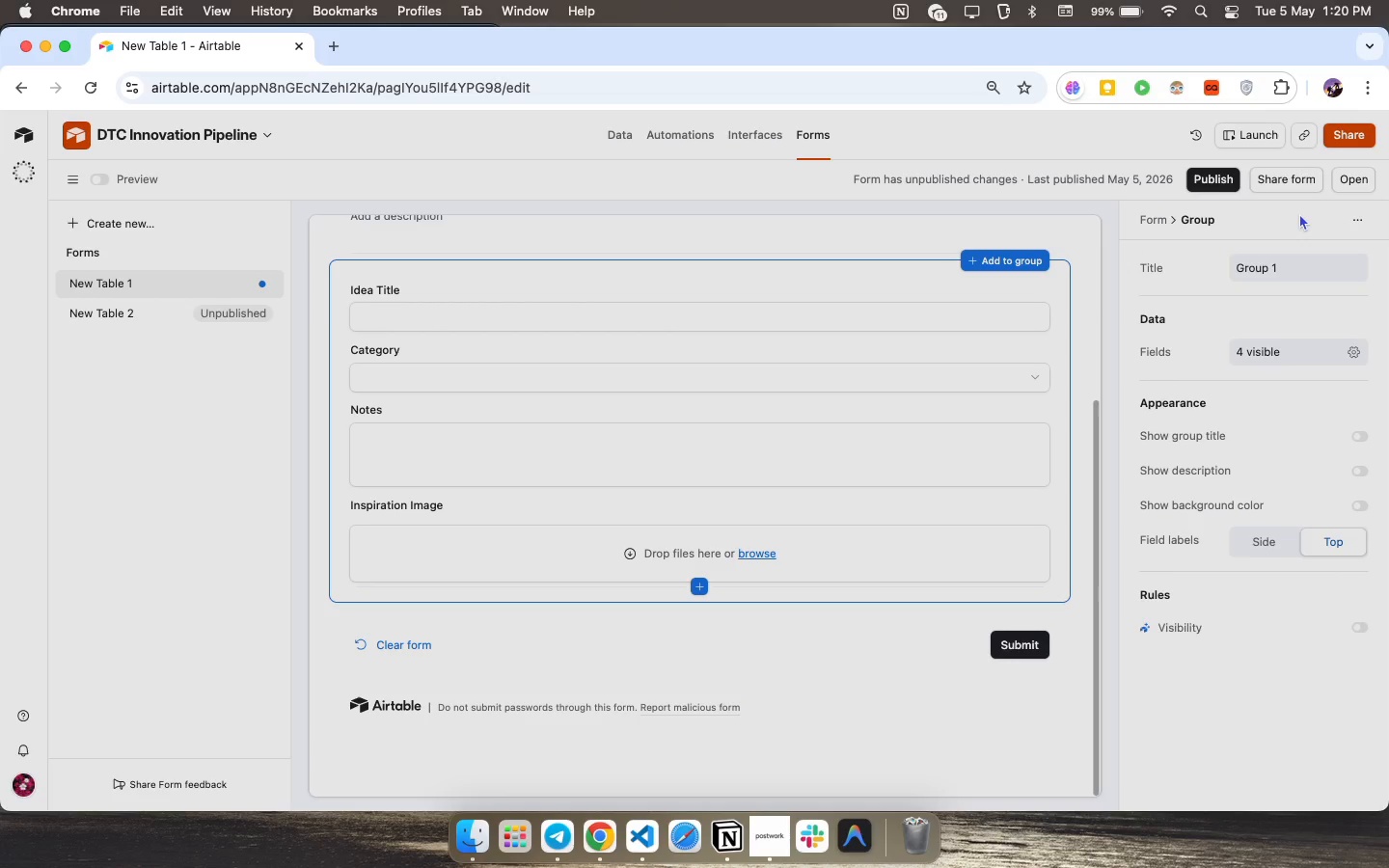 
left_click([1299, 213])
 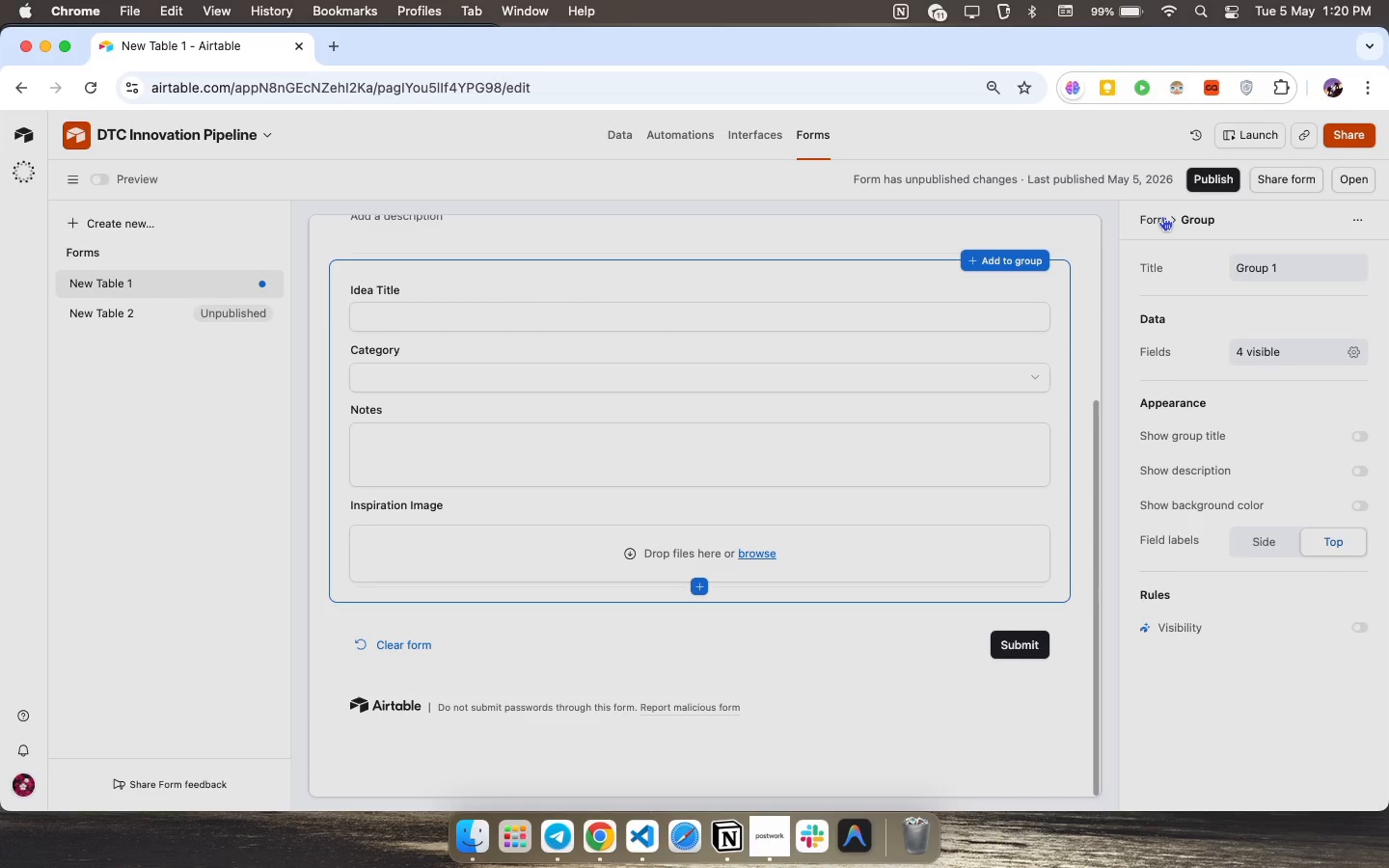 
left_click([1162, 216])
 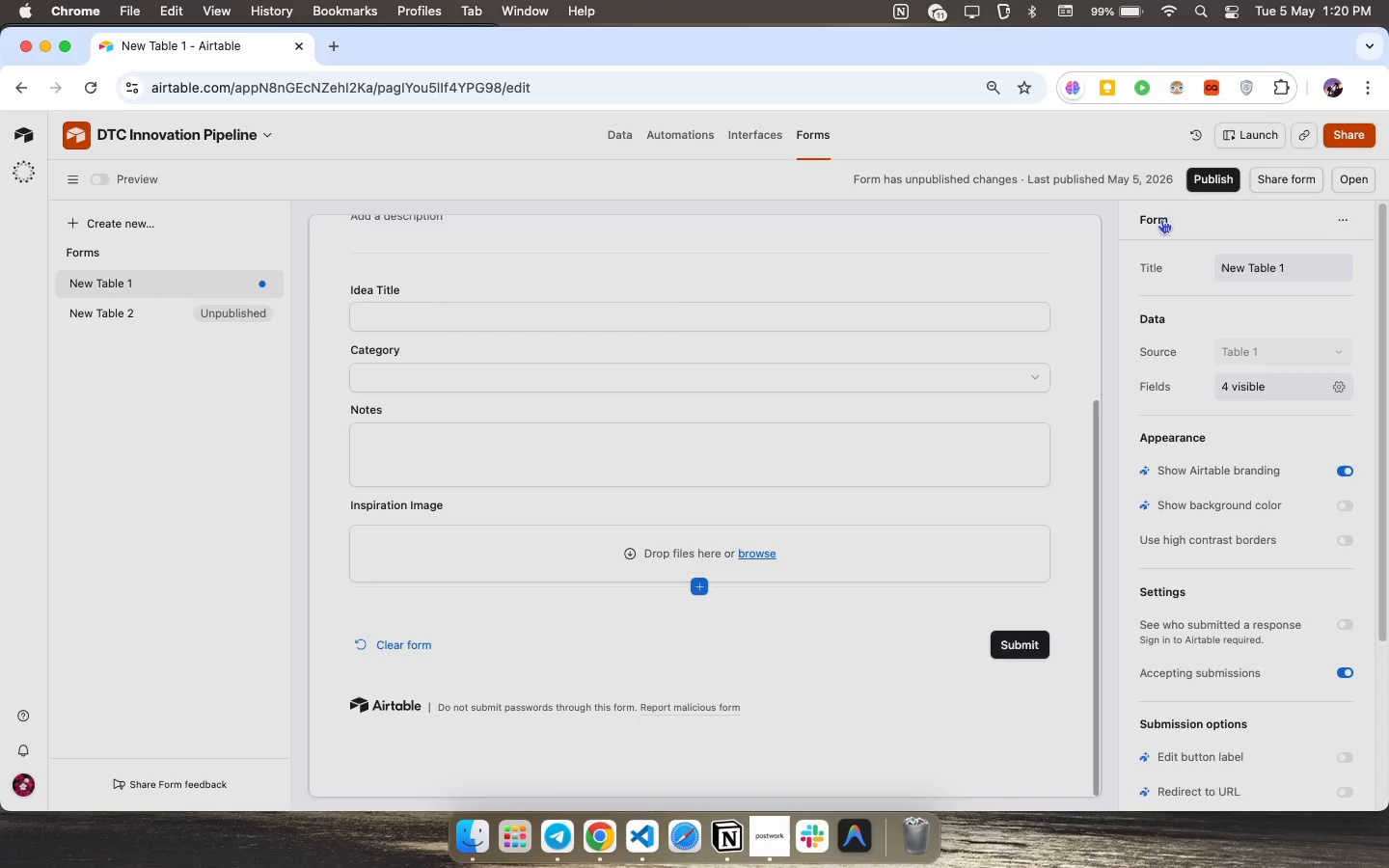 
scroll: coordinate [1277, 407], scroll_direction: down, amount: 8.0
 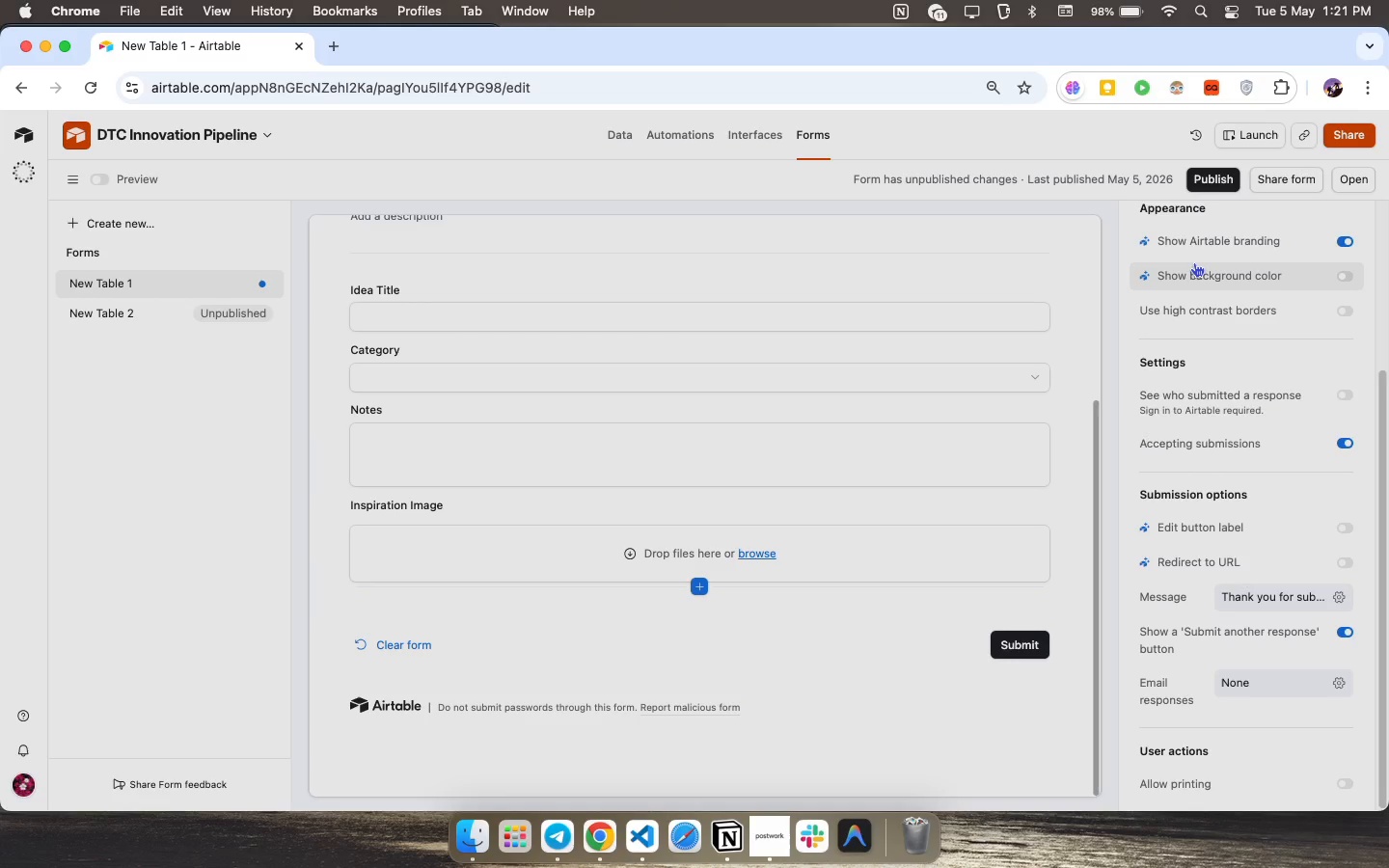 
wait(27.37)
 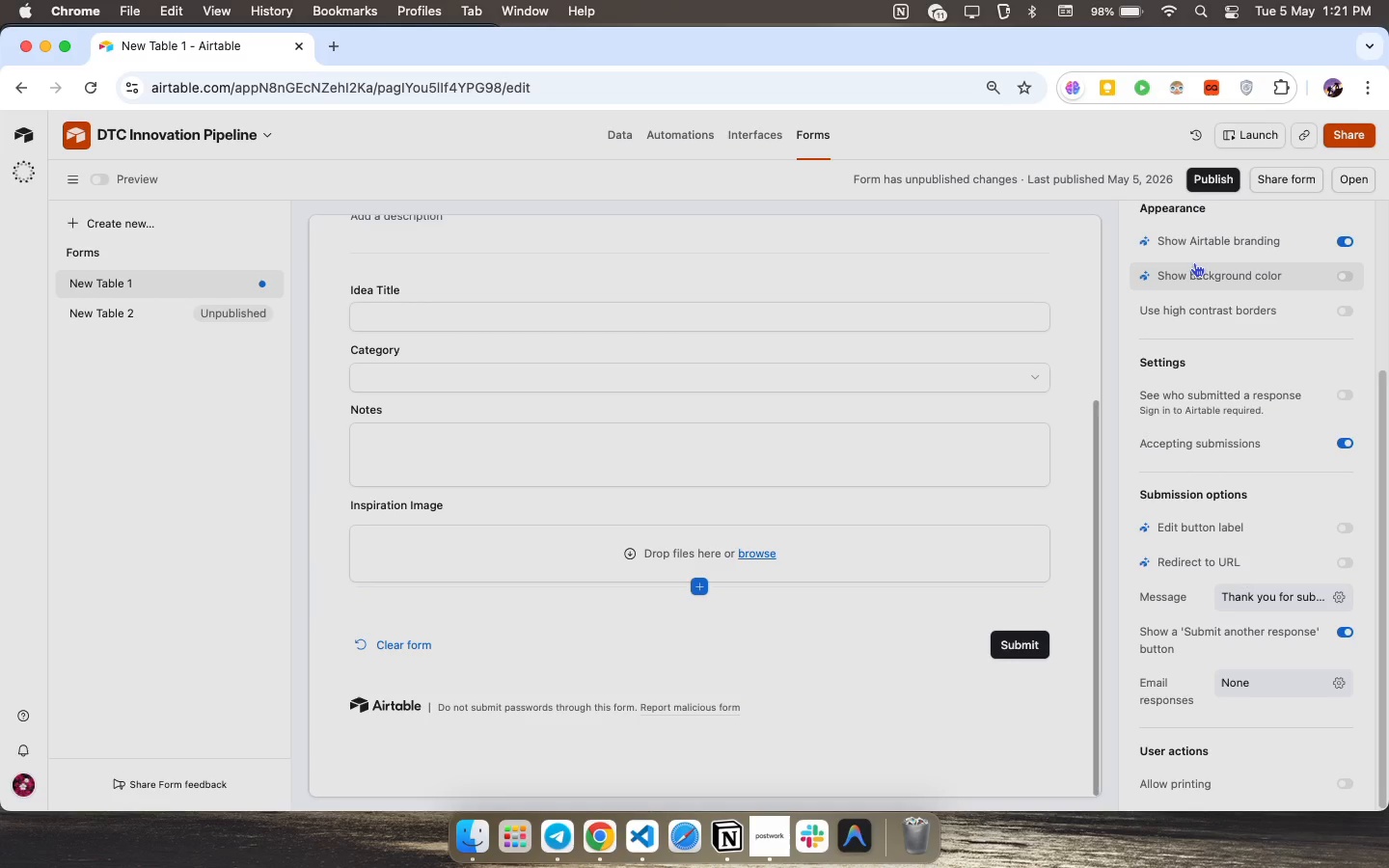 
scroll: coordinate [1248, 301], scroll_direction: down, amount: 1.0
 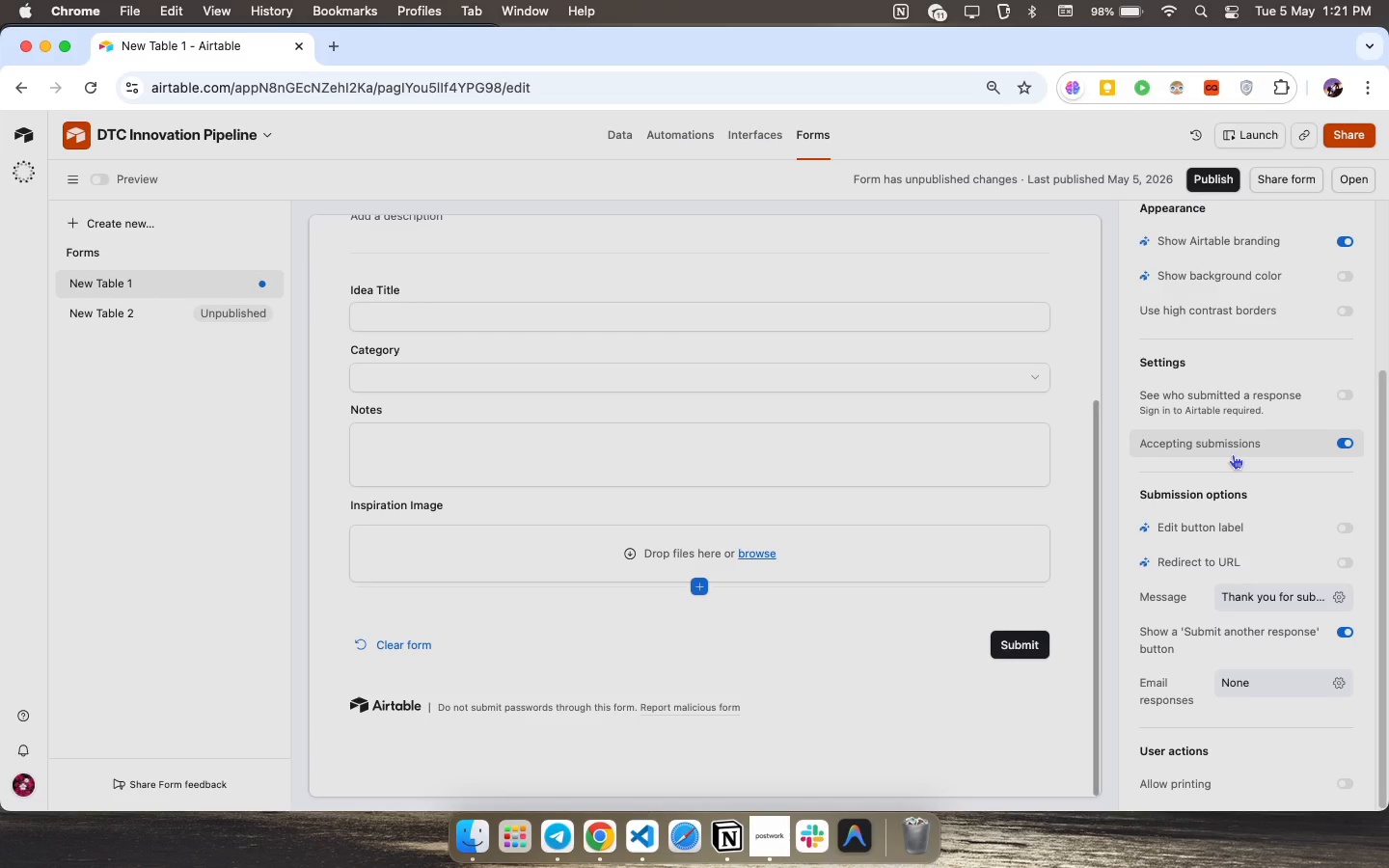 
wait(6.48)
 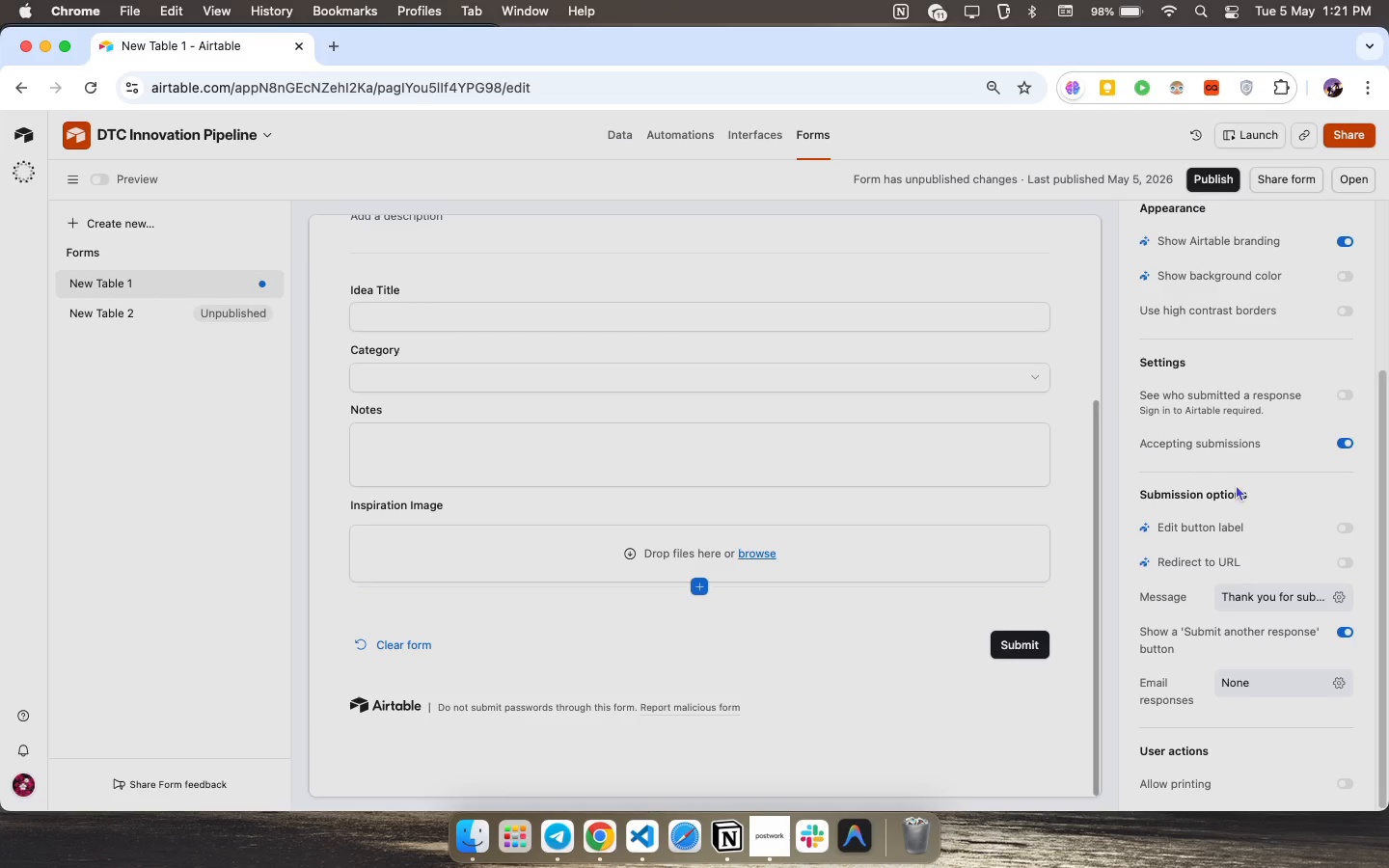 
scroll: coordinate [1240, 440], scroll_direction: down, amount: 6.0
 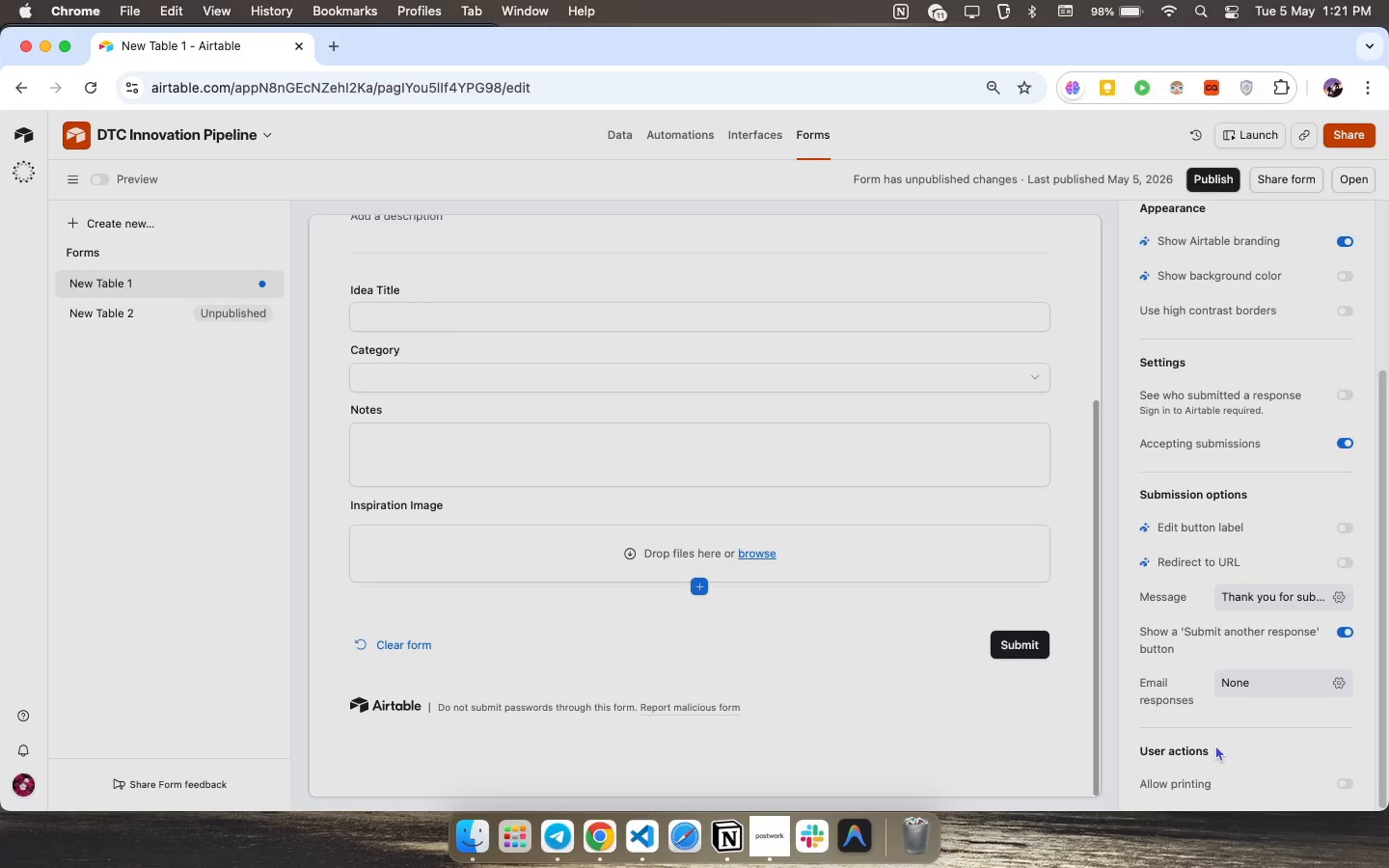 
scroll: coordinate [1280, 587], scroll_direction: up, amount: 11.0
 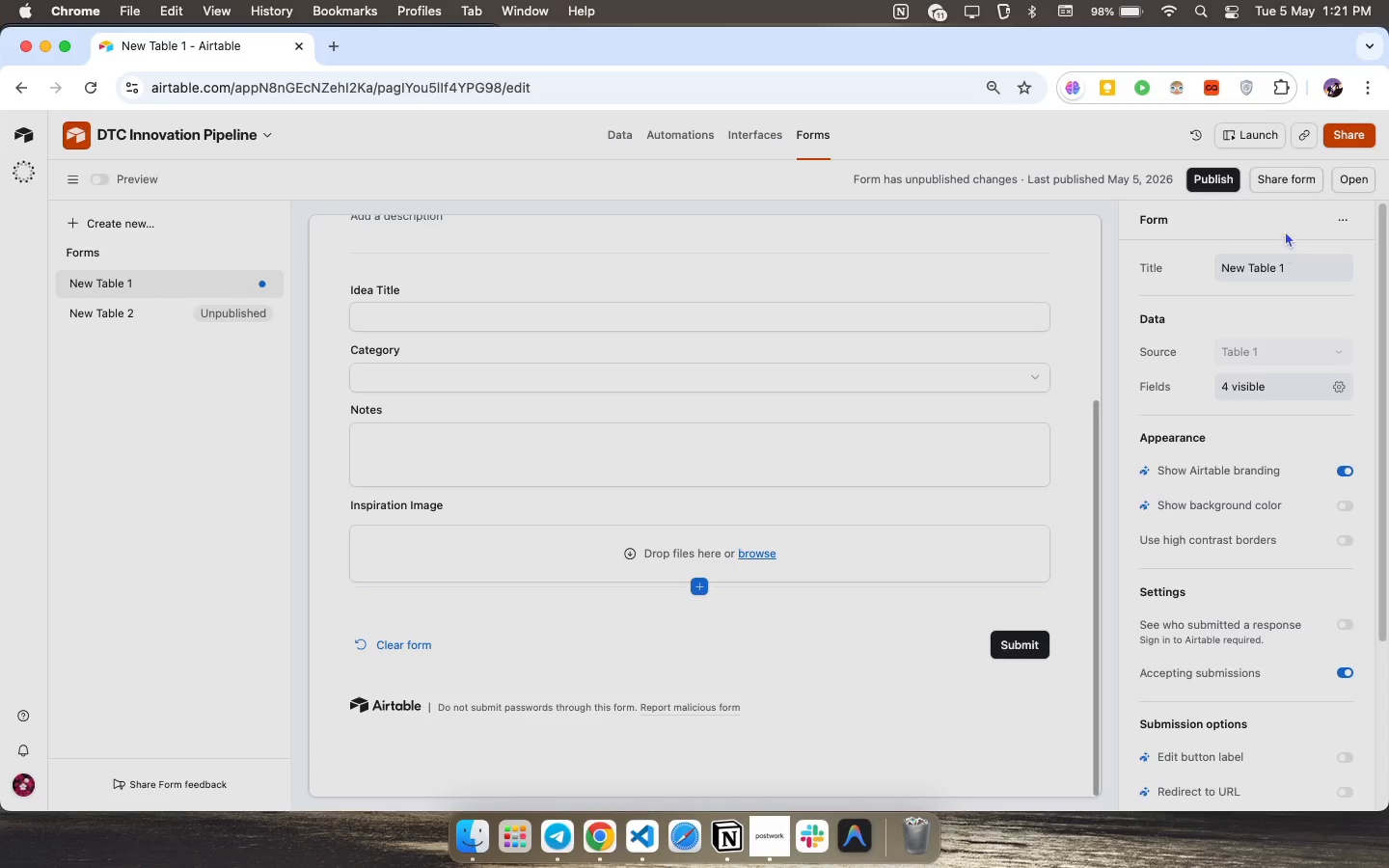 
wait(17.58)
 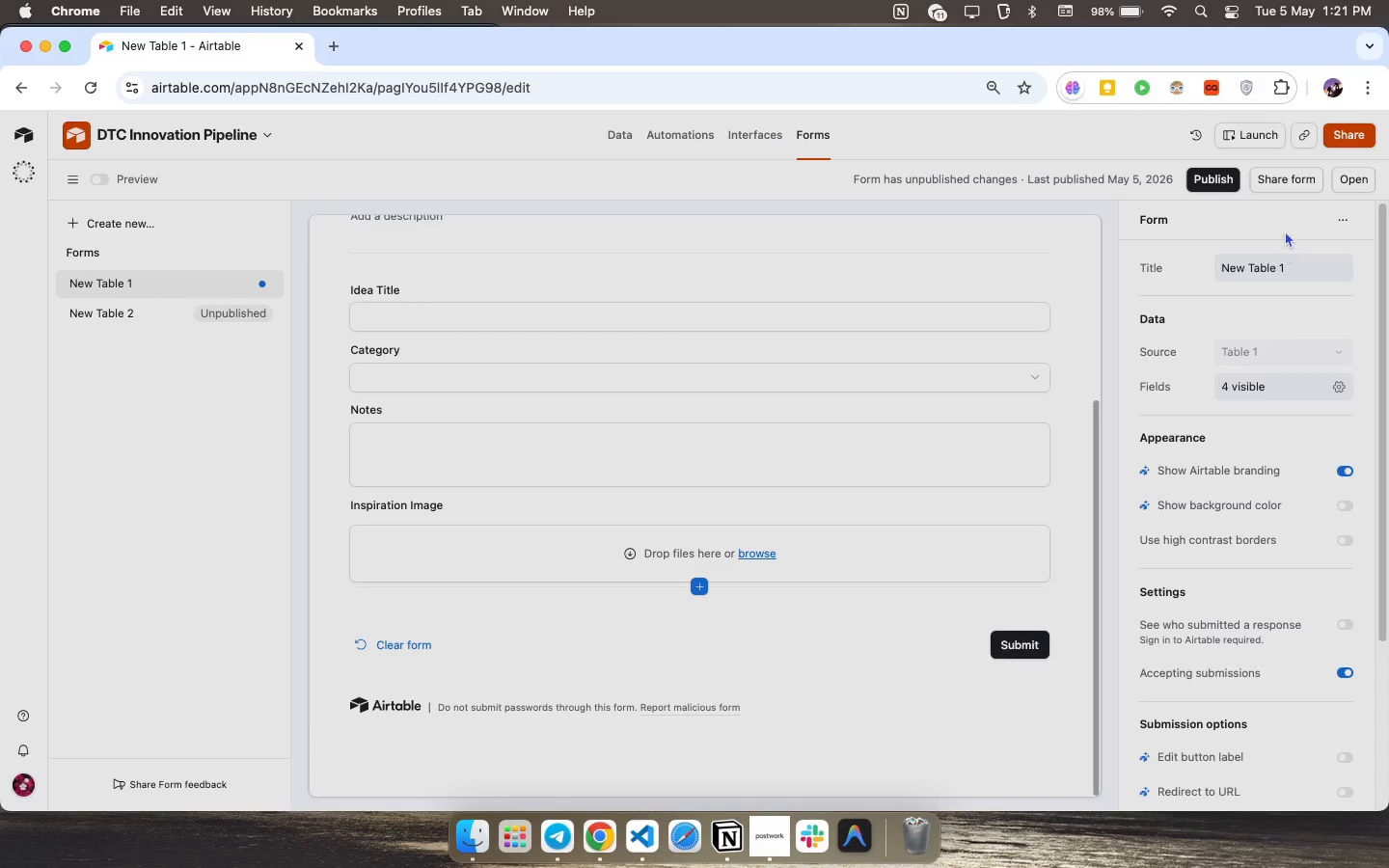 
scroll: coordinate [864, 534], scroll_direction: up, amount: 31.0
 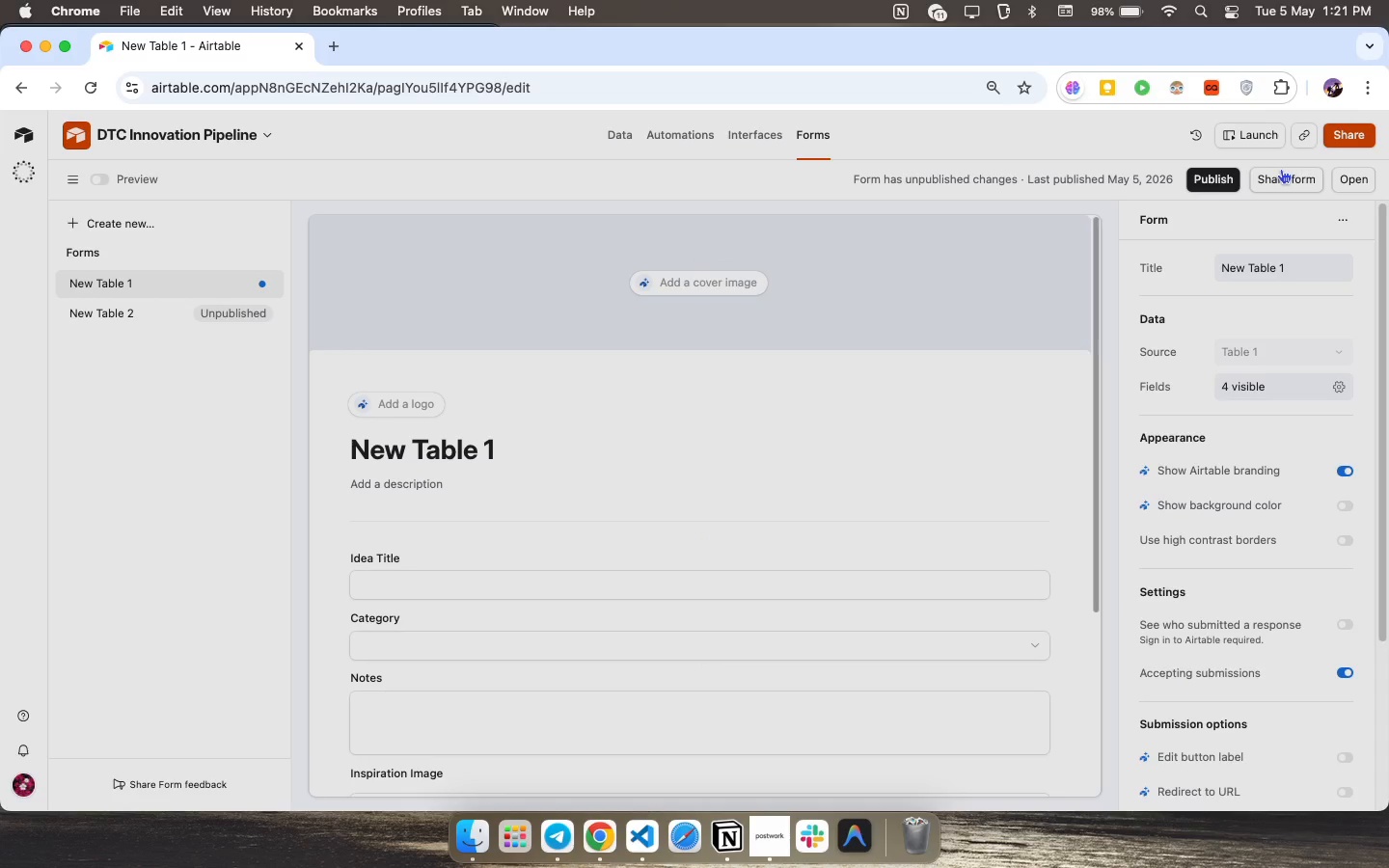 
wait(7.7)
 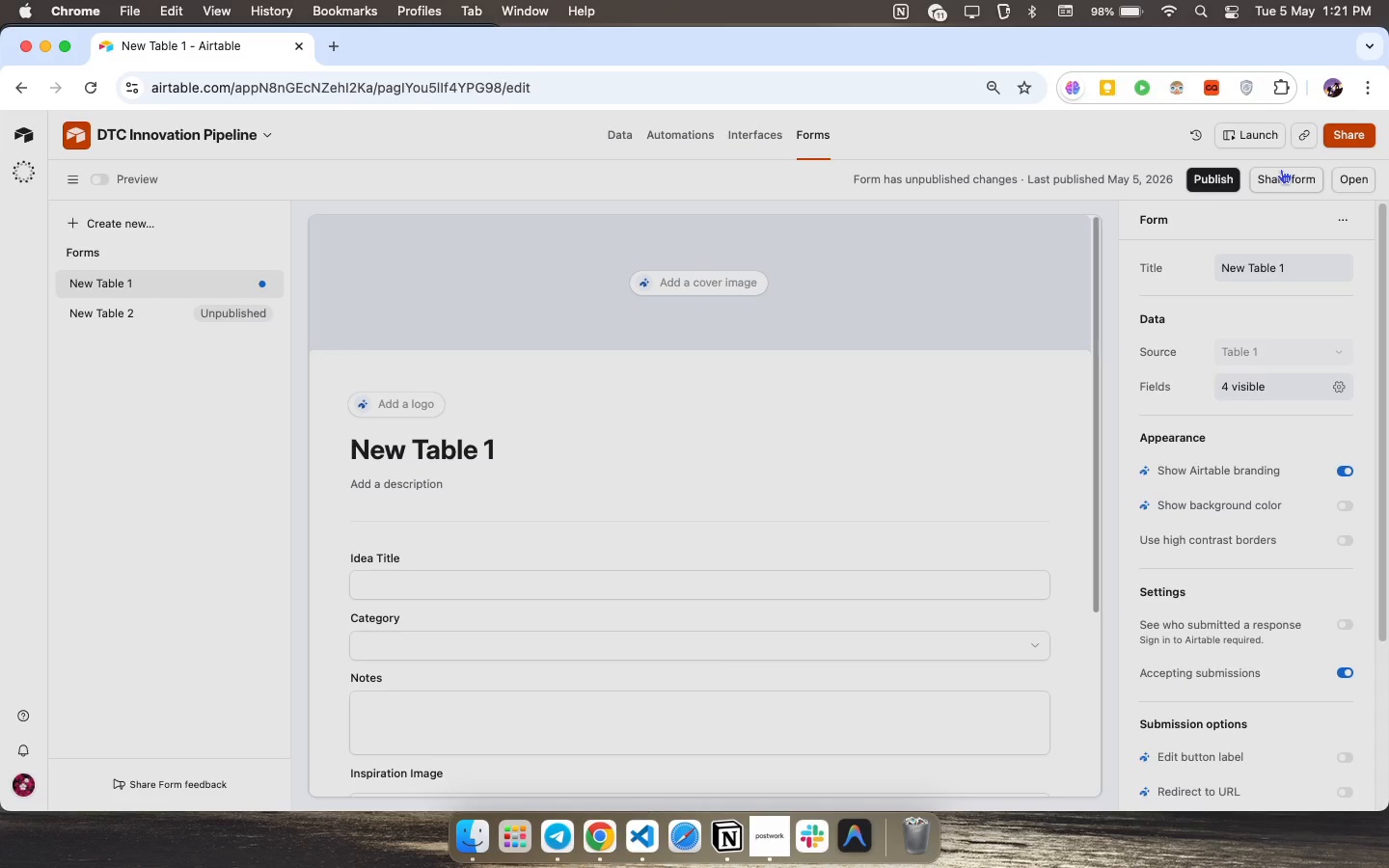 
left_click([1335, 217])
 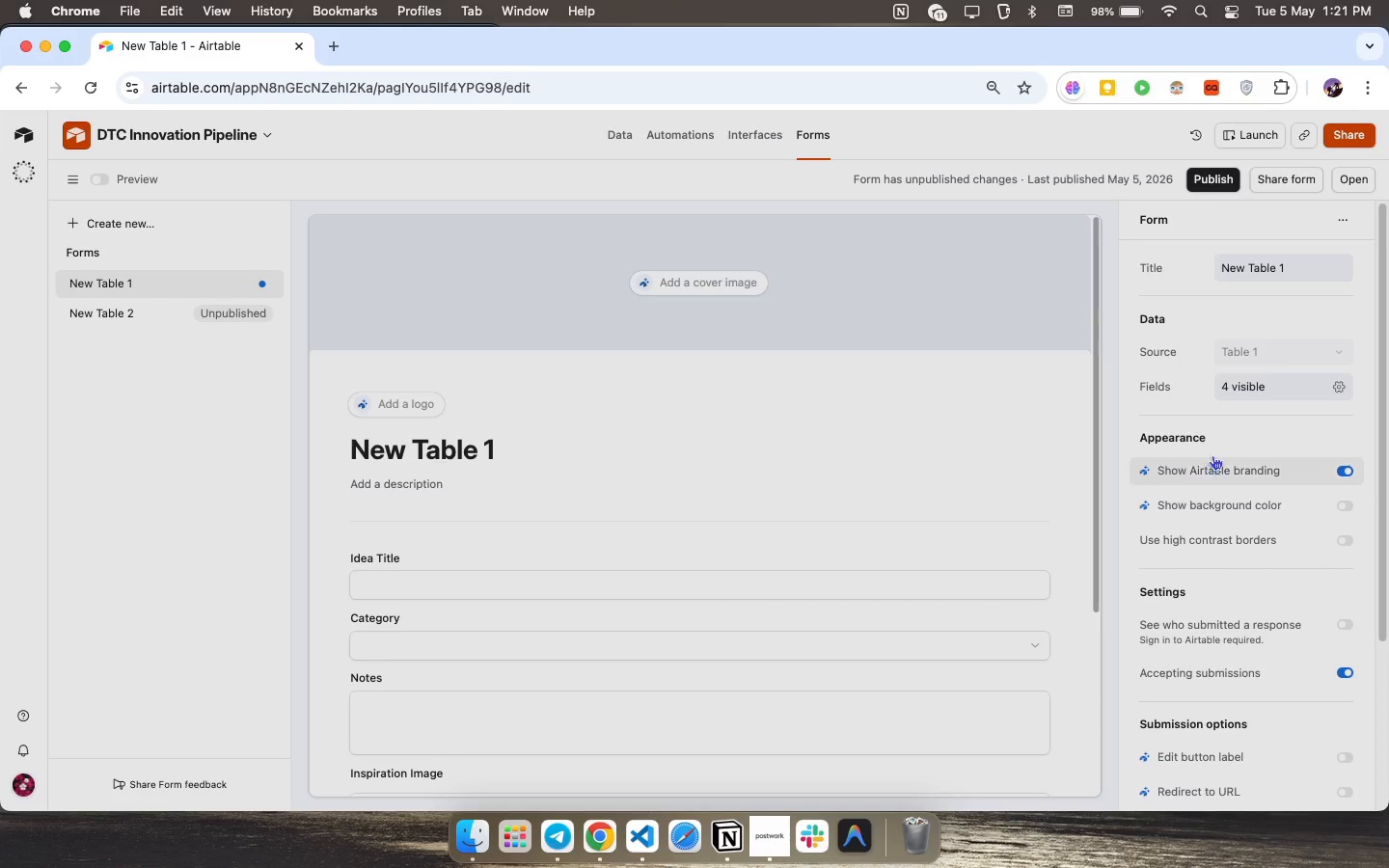 
wait(5.56)
 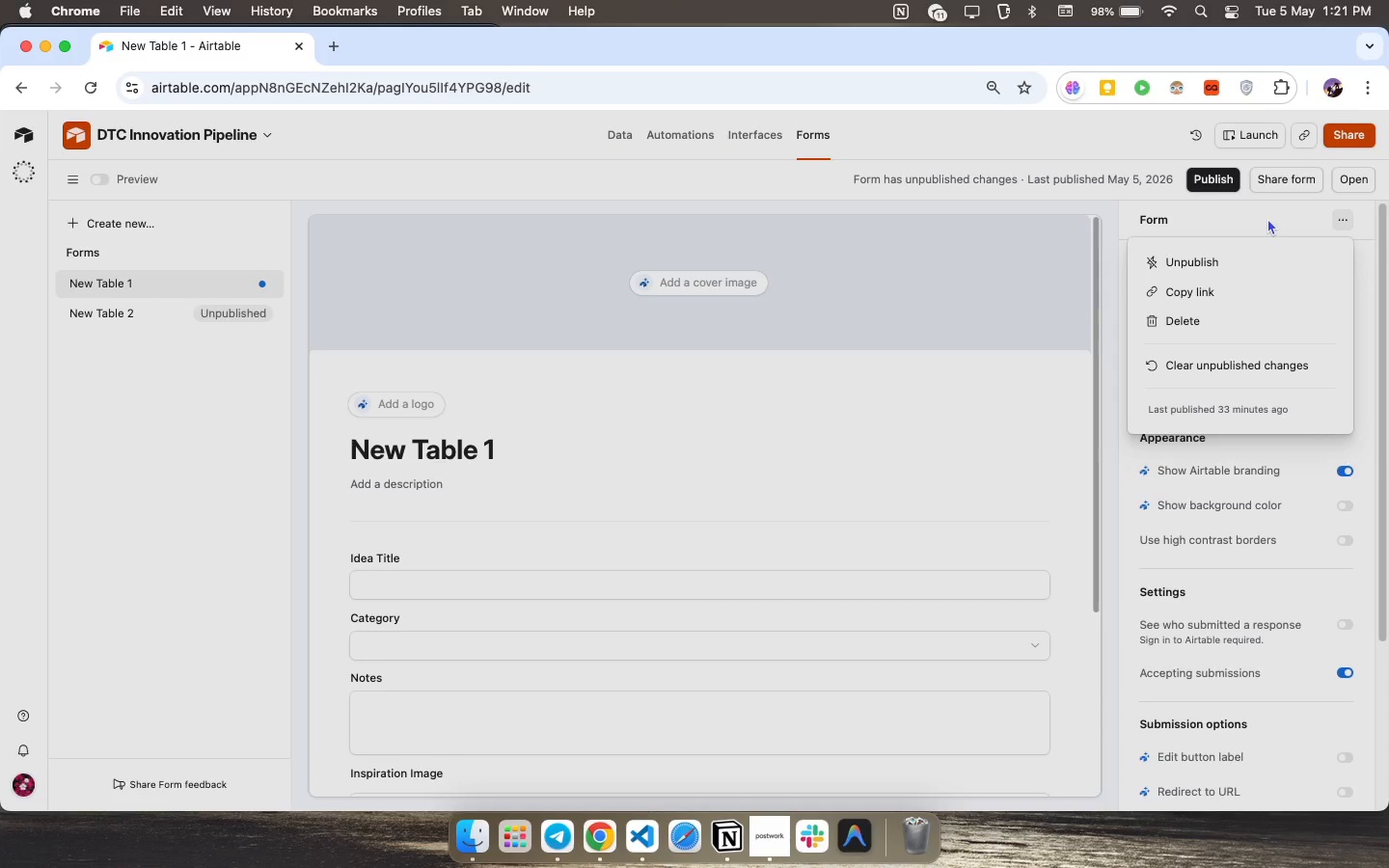 
left_click([1317, 351])
 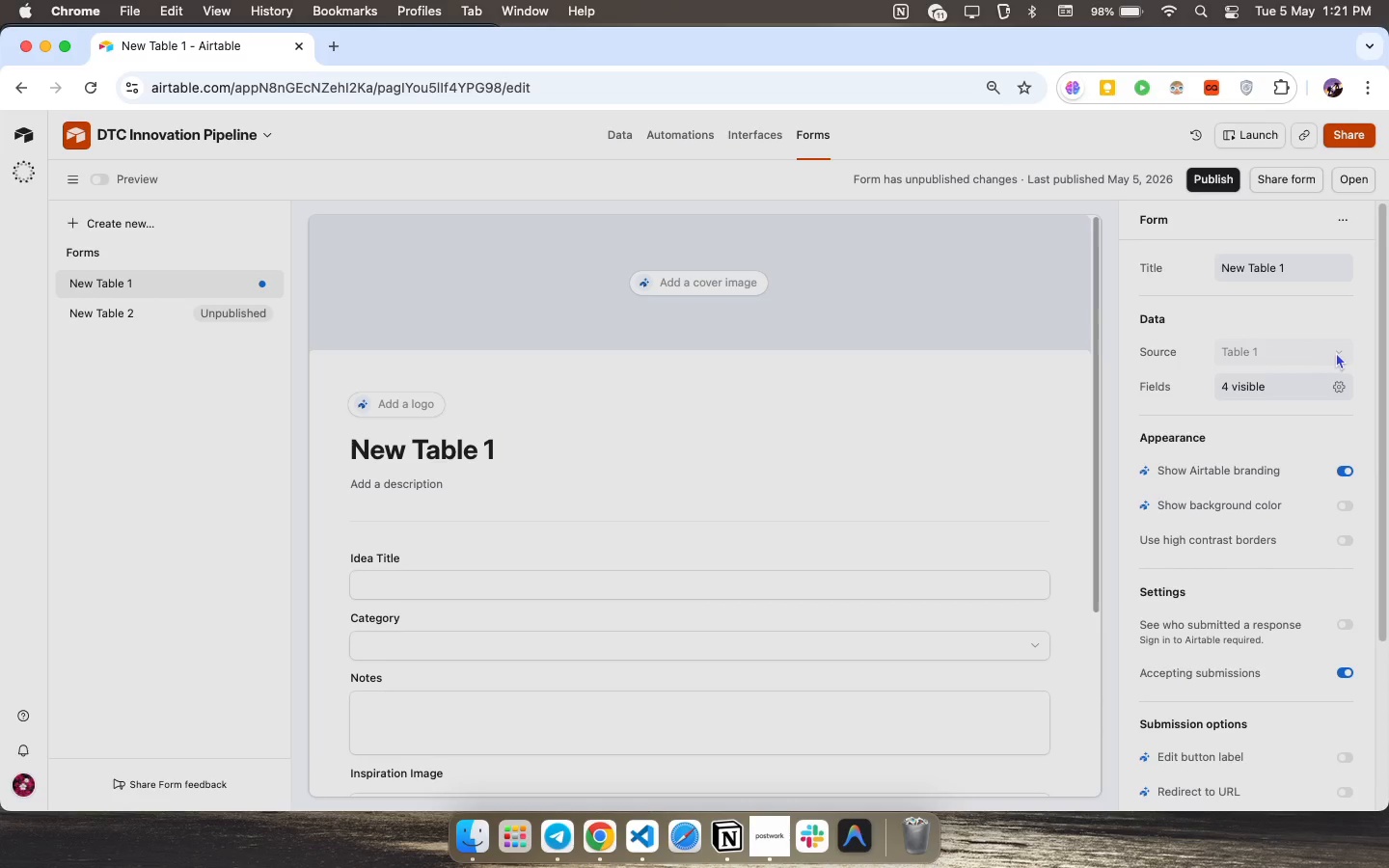 
double_click([1336, 352])
 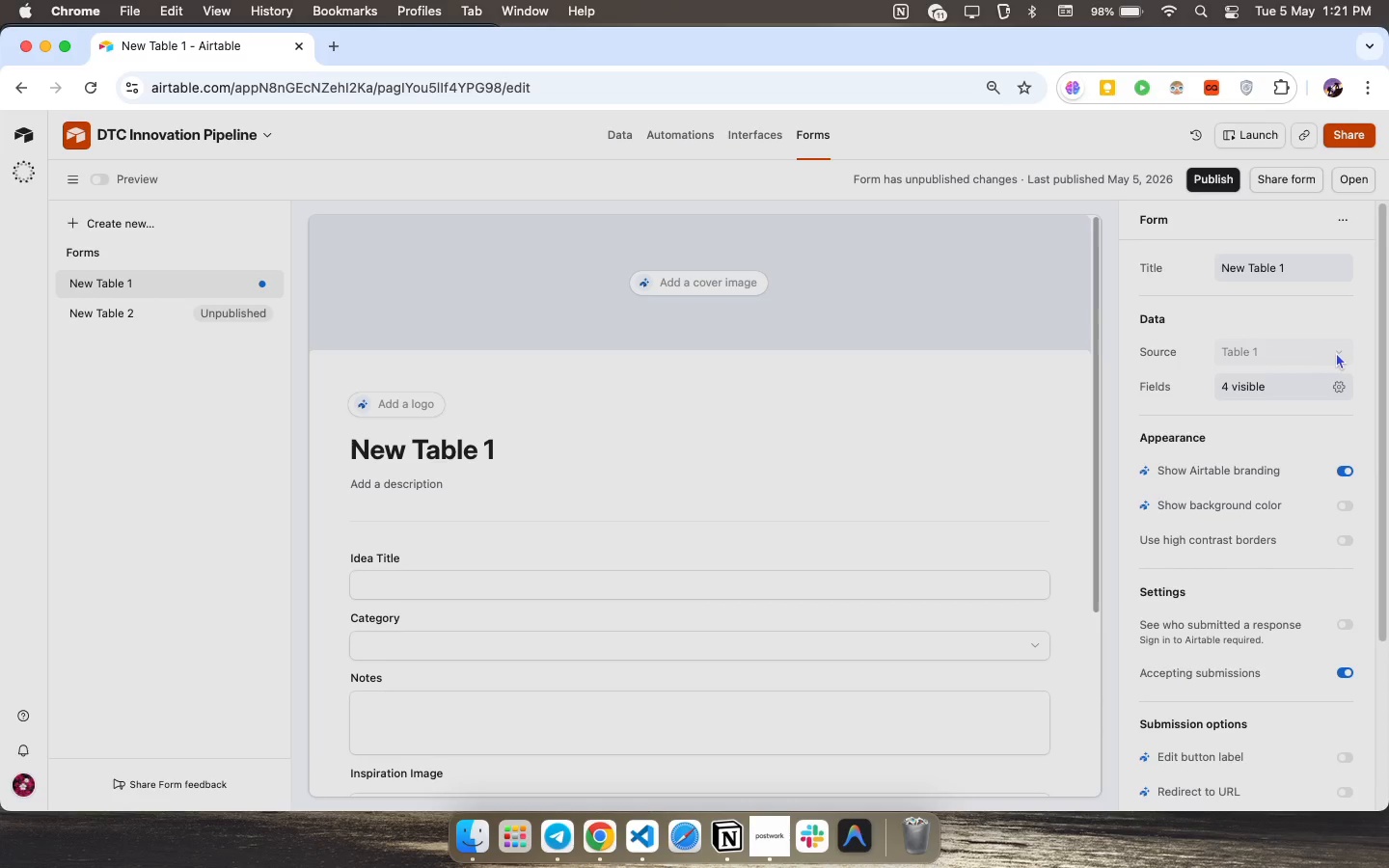 
triple_click([1336, 352])
 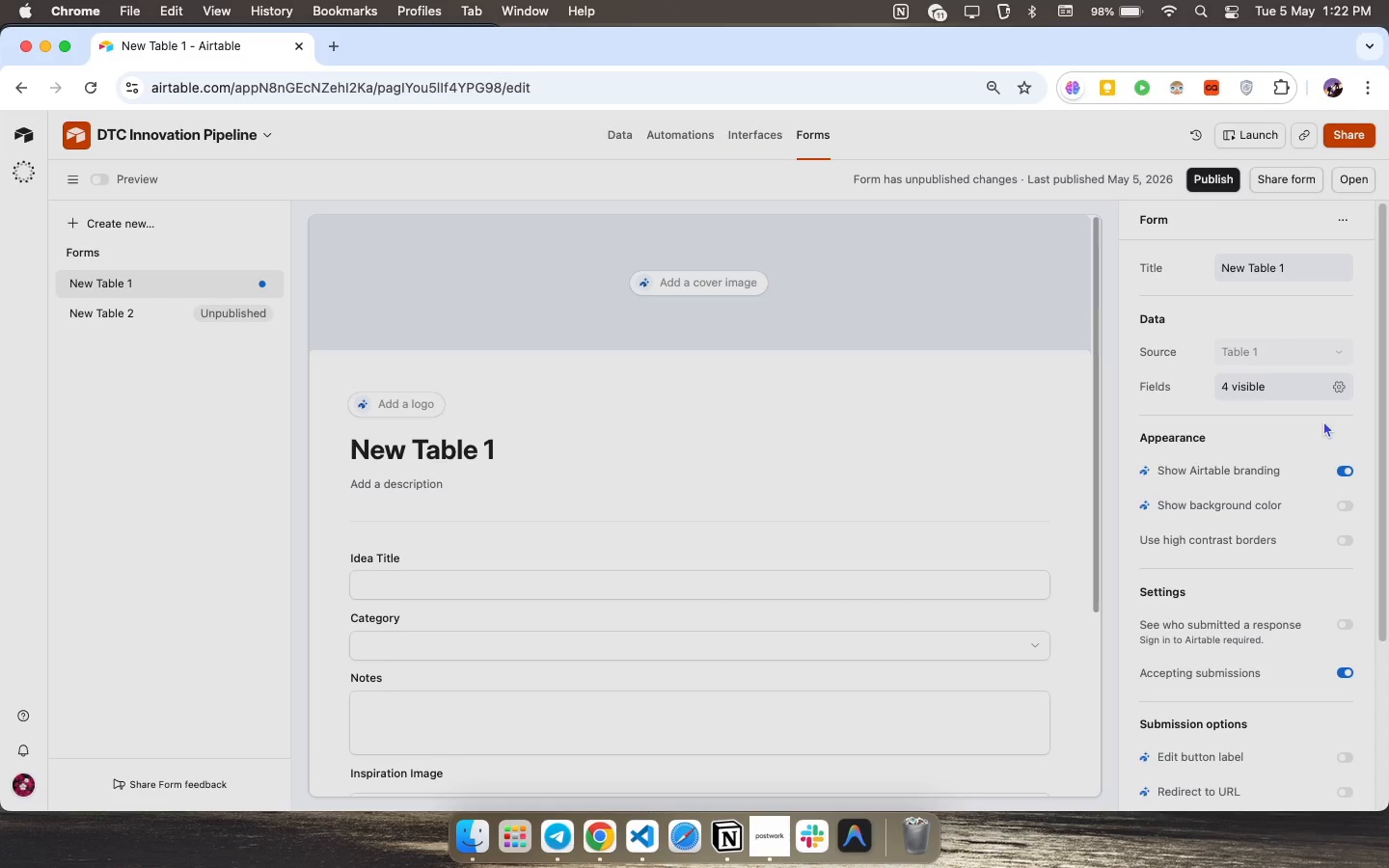 
wait(14.09)
 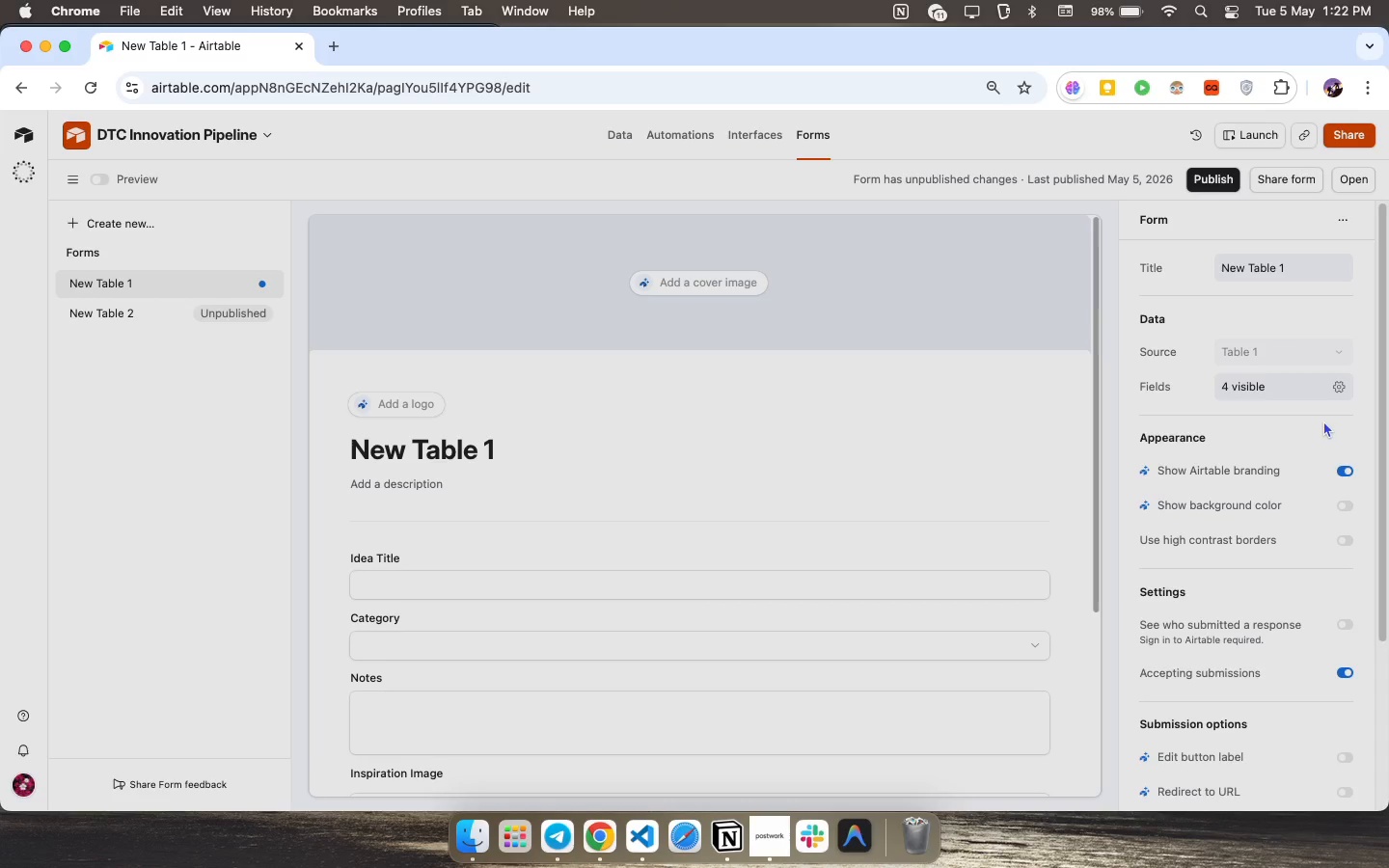 
left_click([252, 313])
 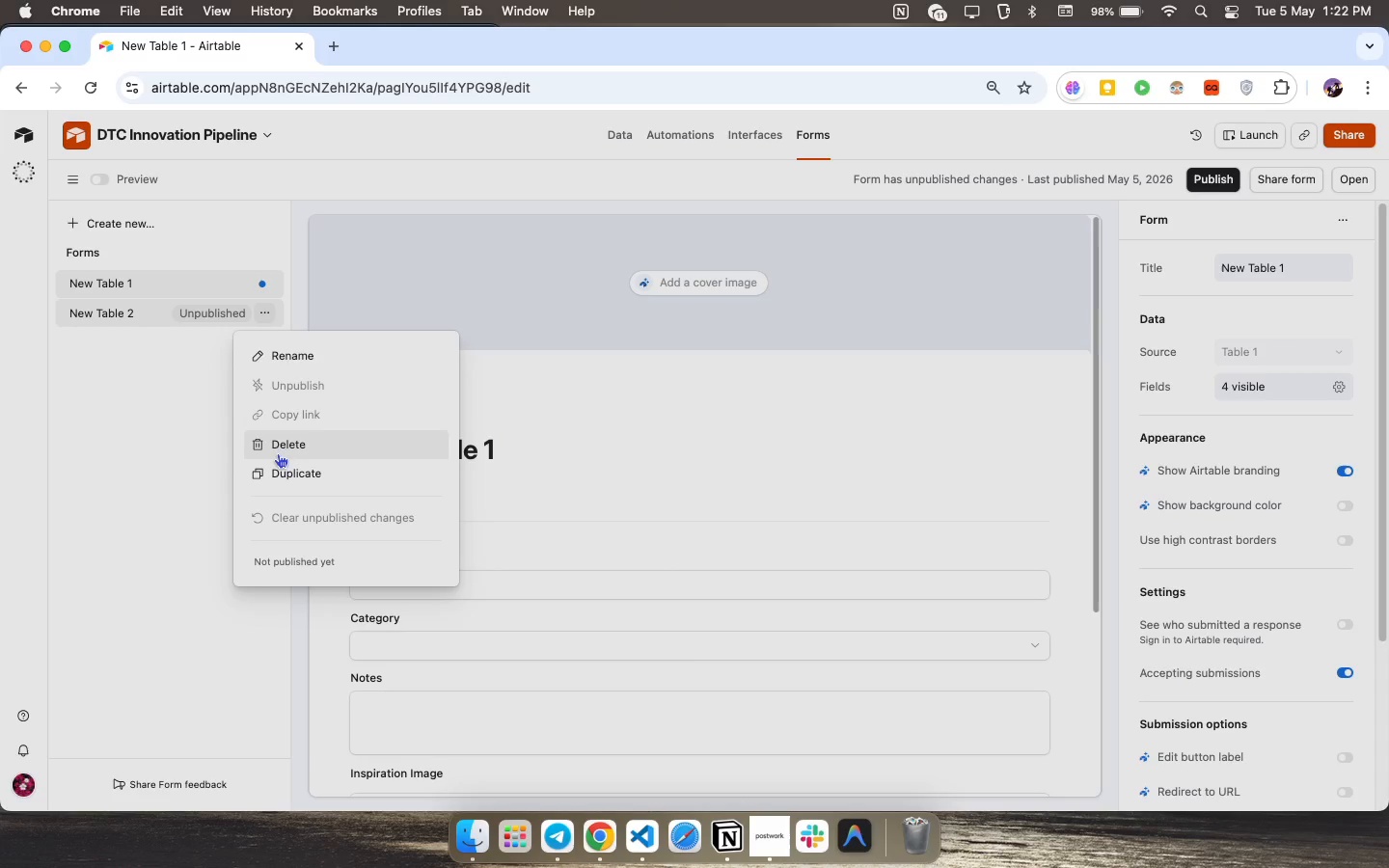 
left_click([278, 453])
 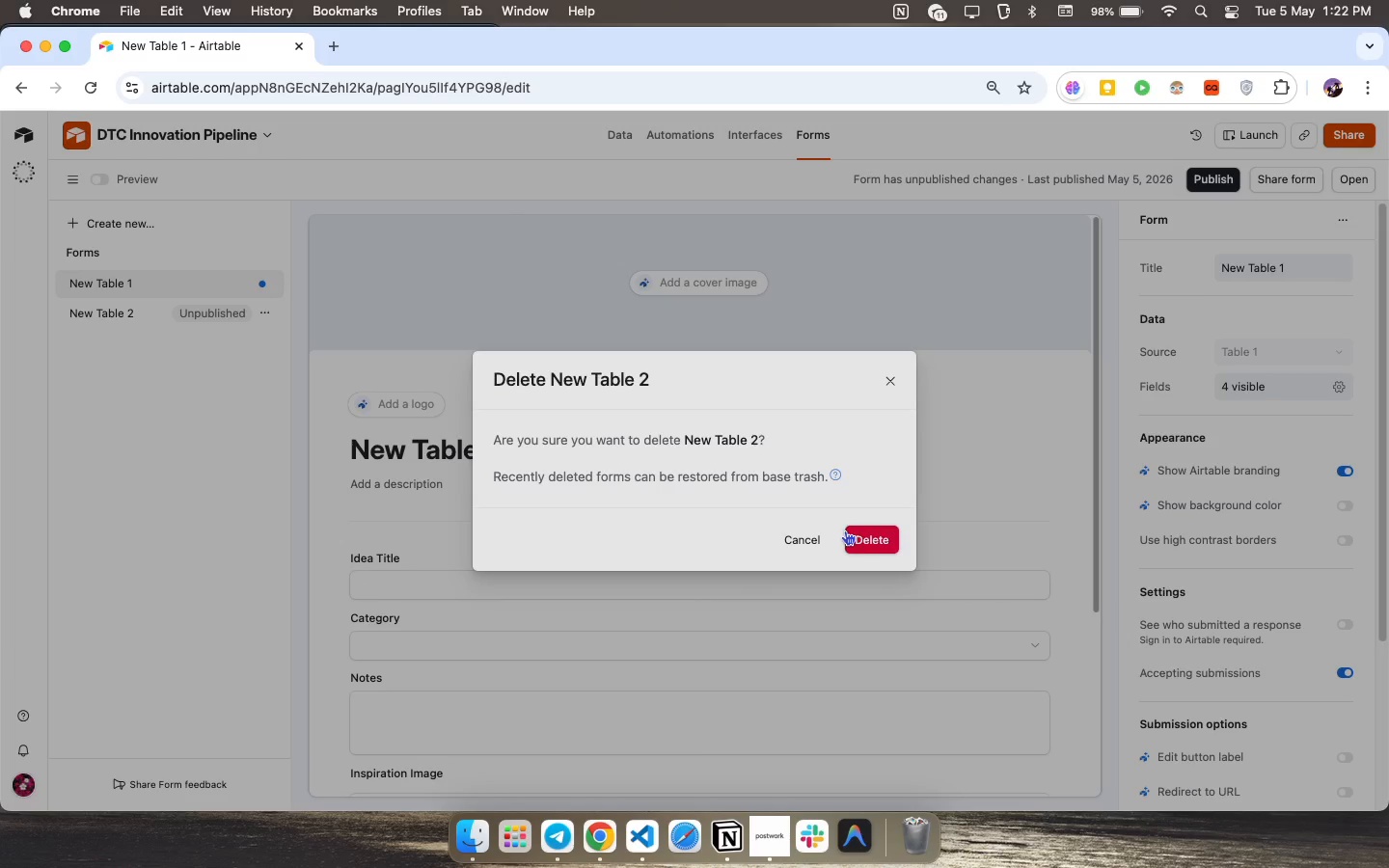 
left_click([854, 533])
 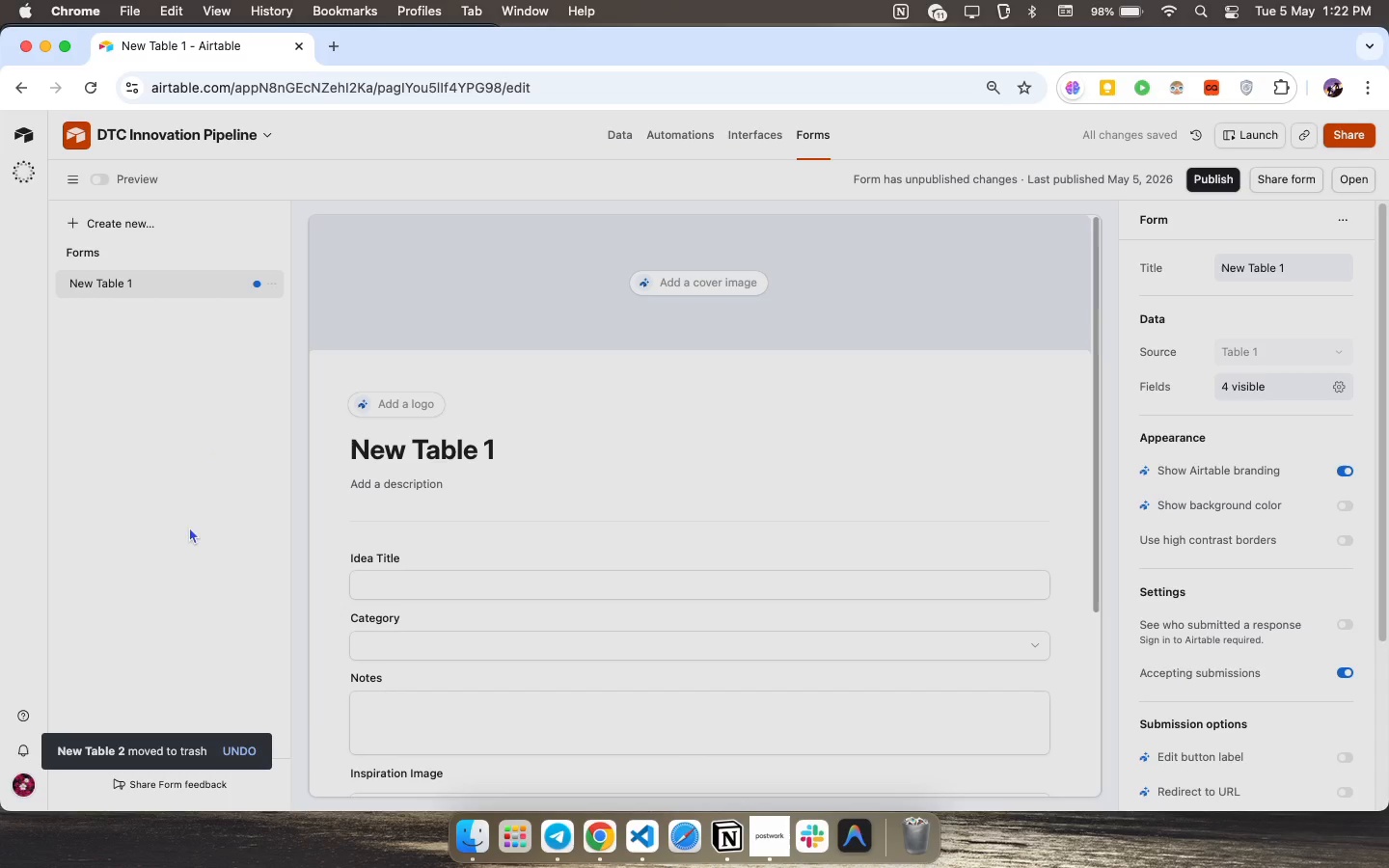 
scroll: coordinate [772, 500], scroll_direction: down, amount: 48.0
 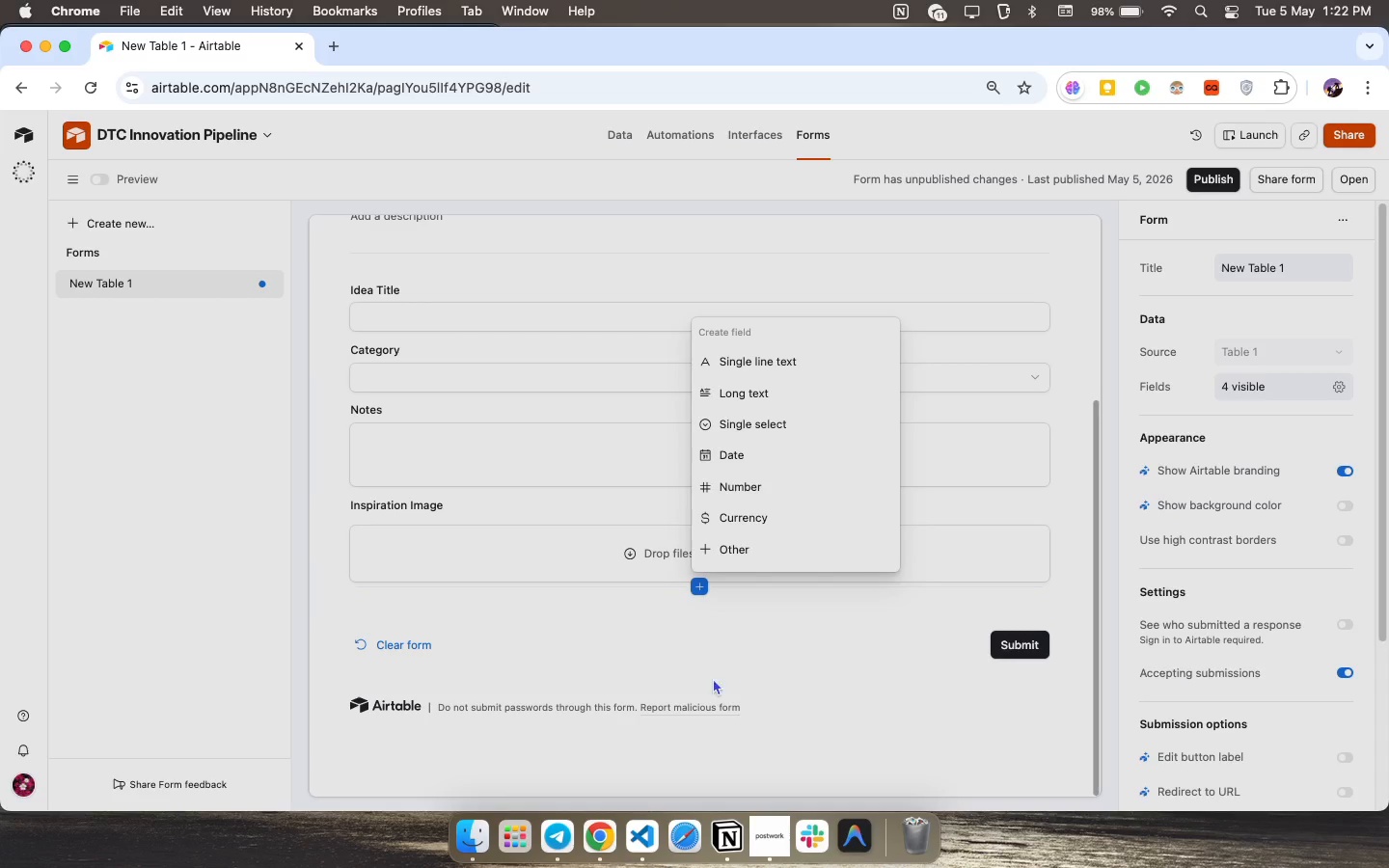 
left_click([698, 662])
 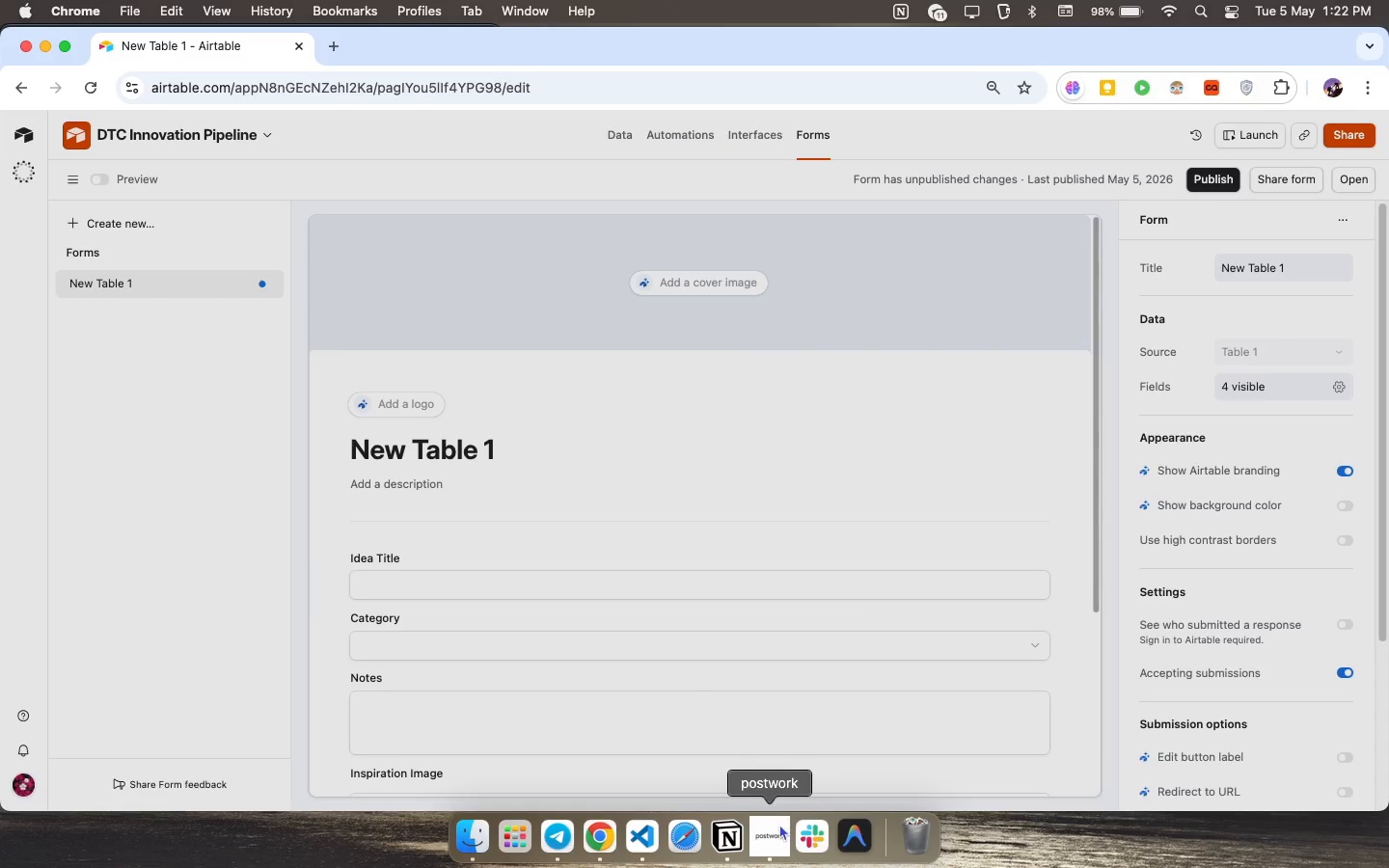 
scroll: coordinate [699, 660], scroll_direction: up, amount: 24.0